 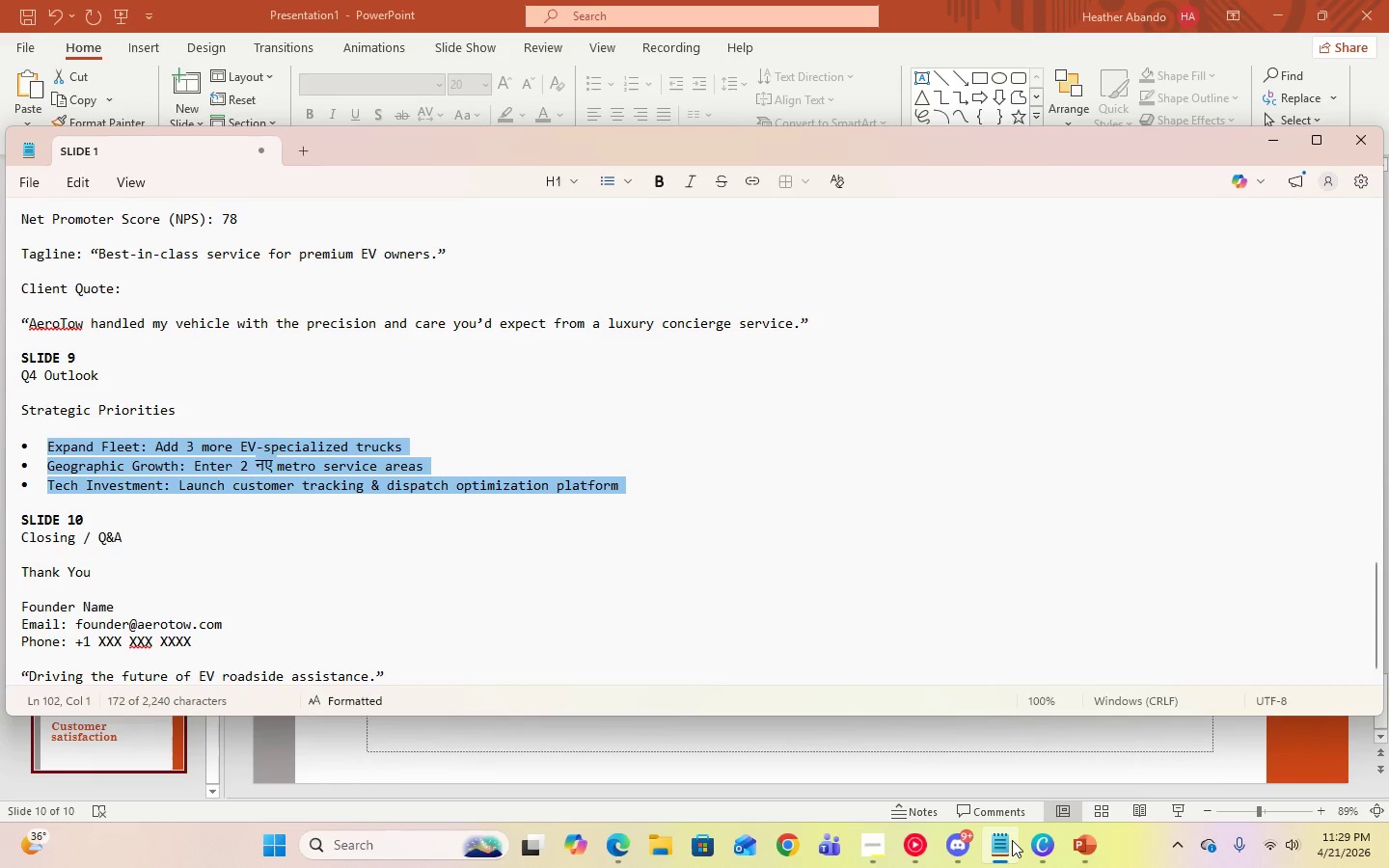 
left_click([1282, 143])
 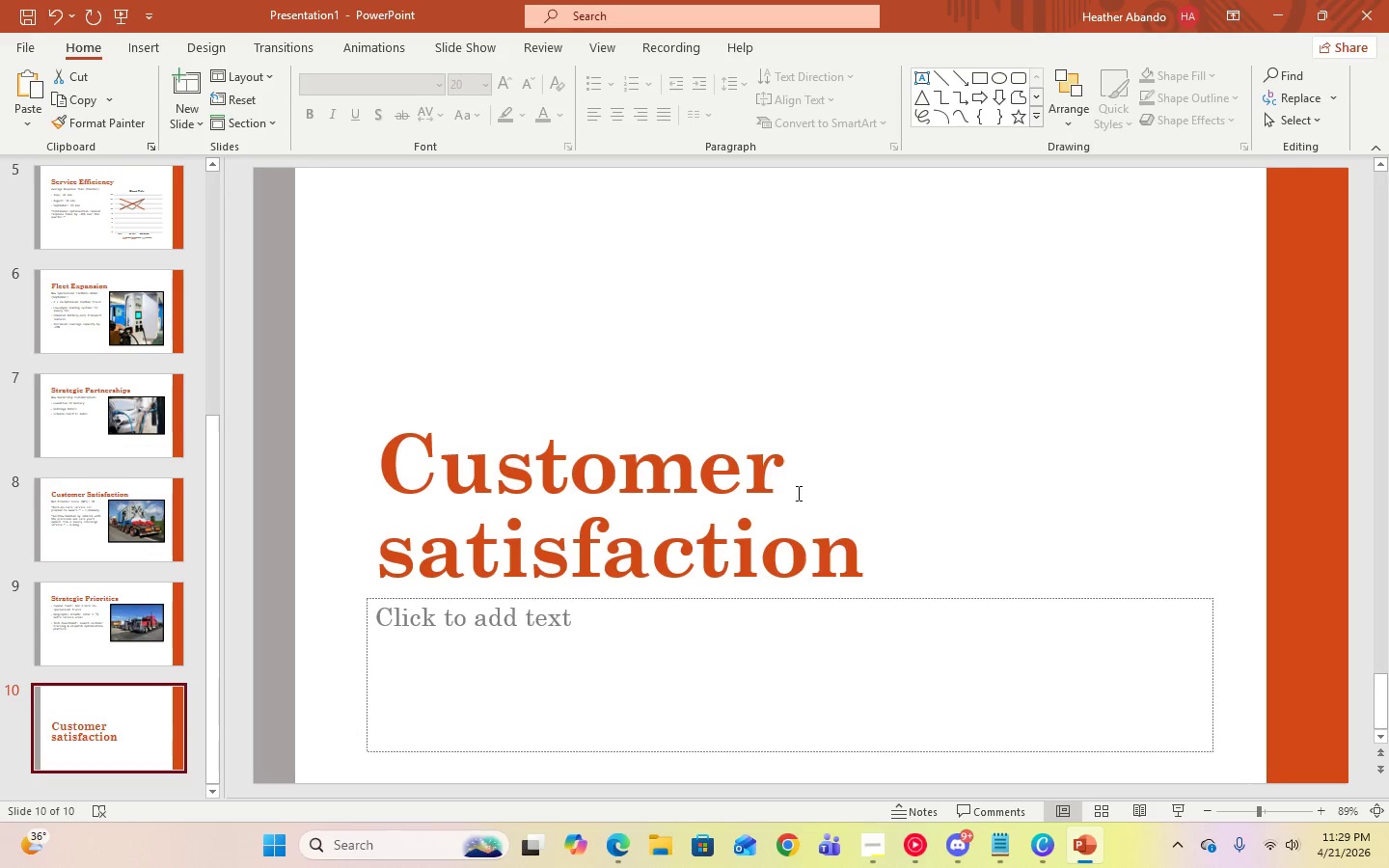 
left_click([809, 526])
 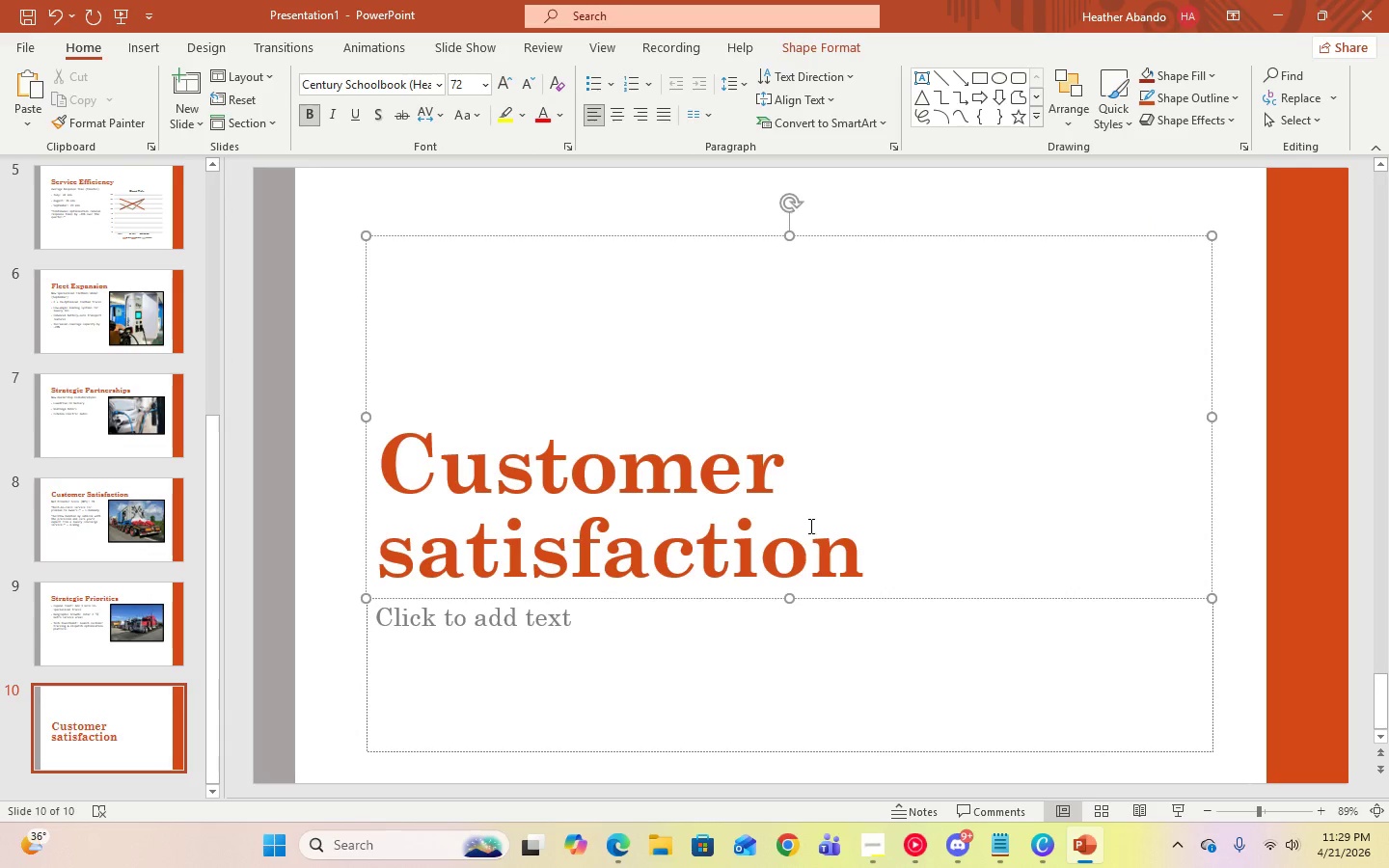 
key(Control+ControlLeft)
 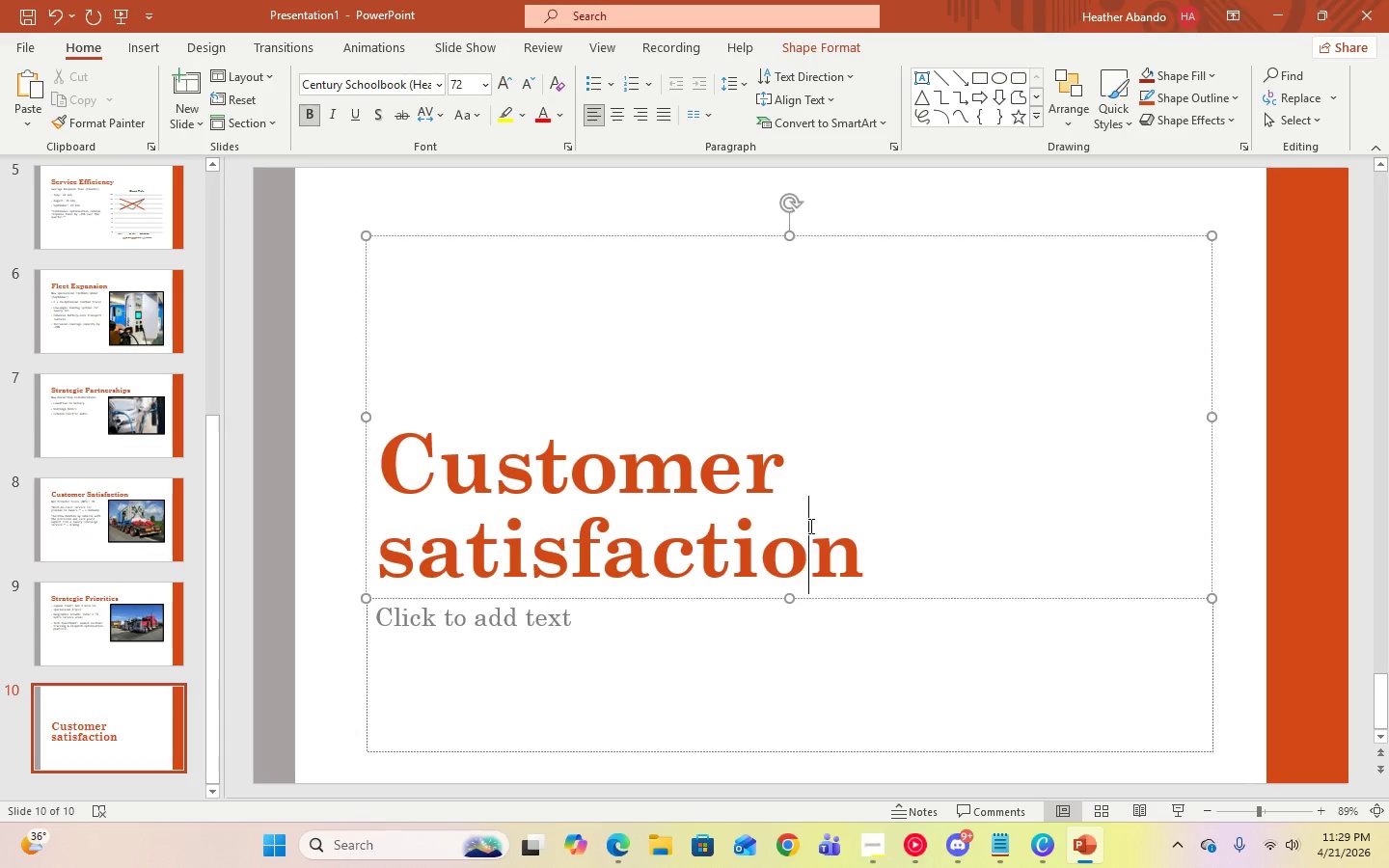 
key(Control+A)
 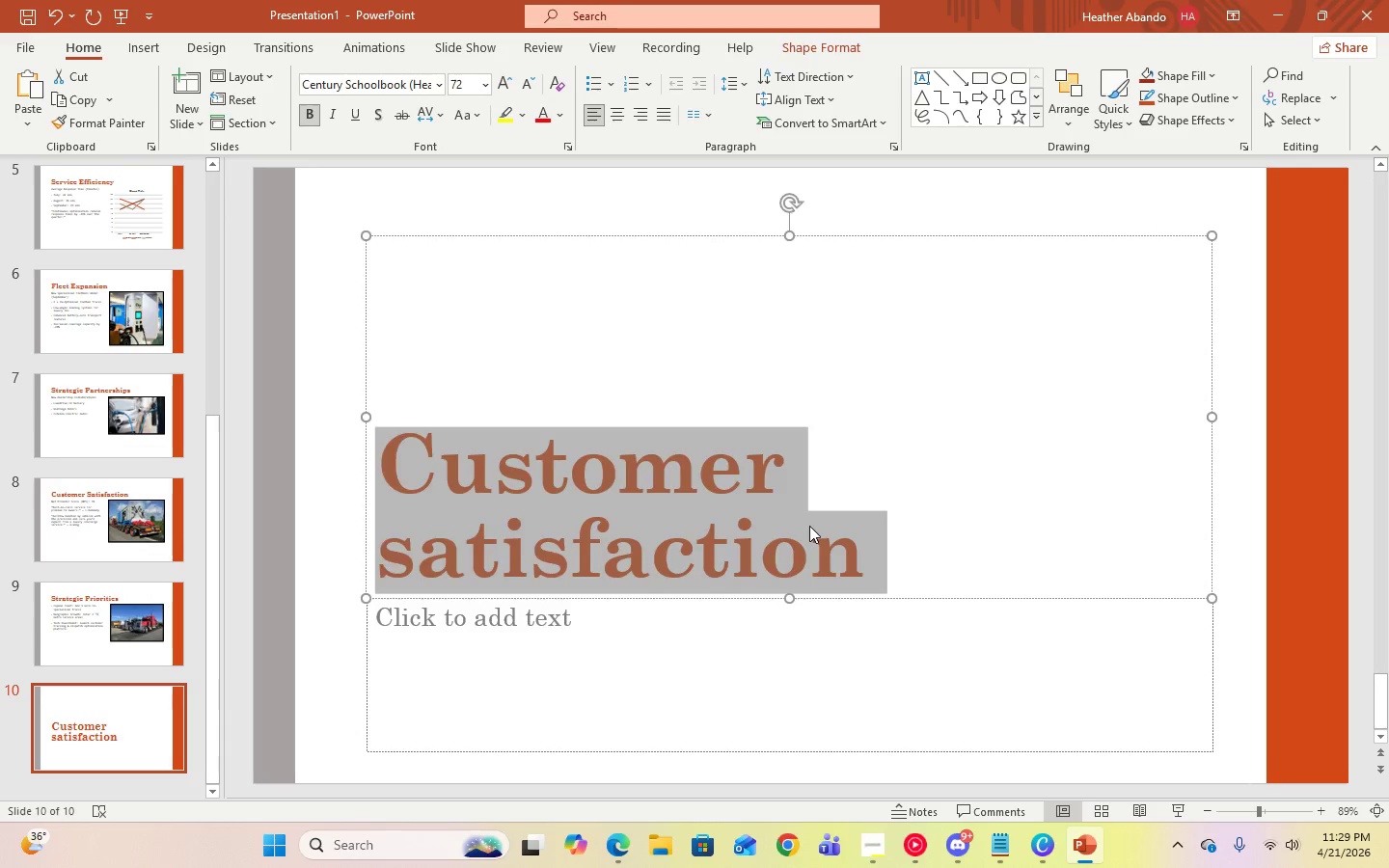 
type(thank you)
 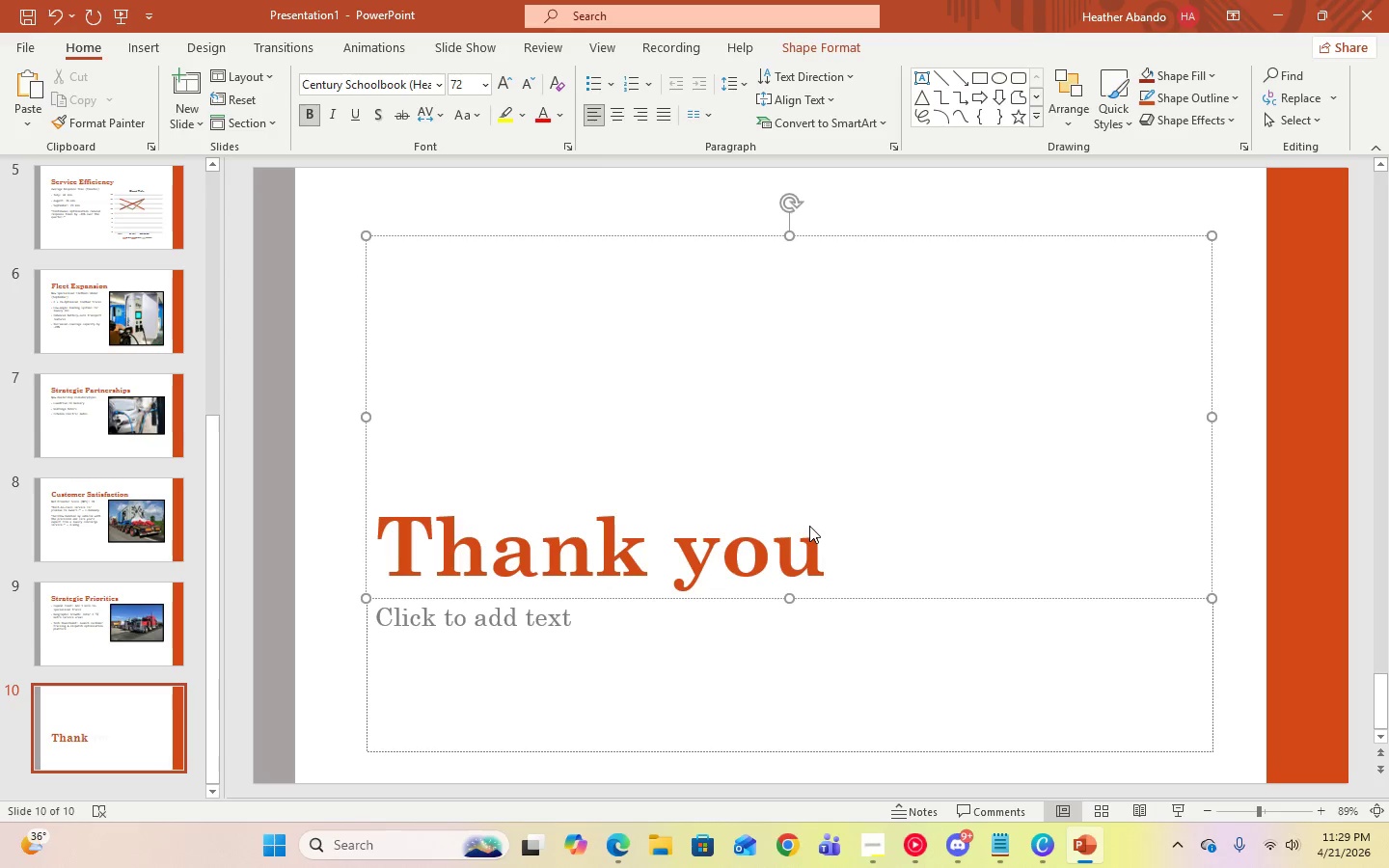 
key(Control+A)
 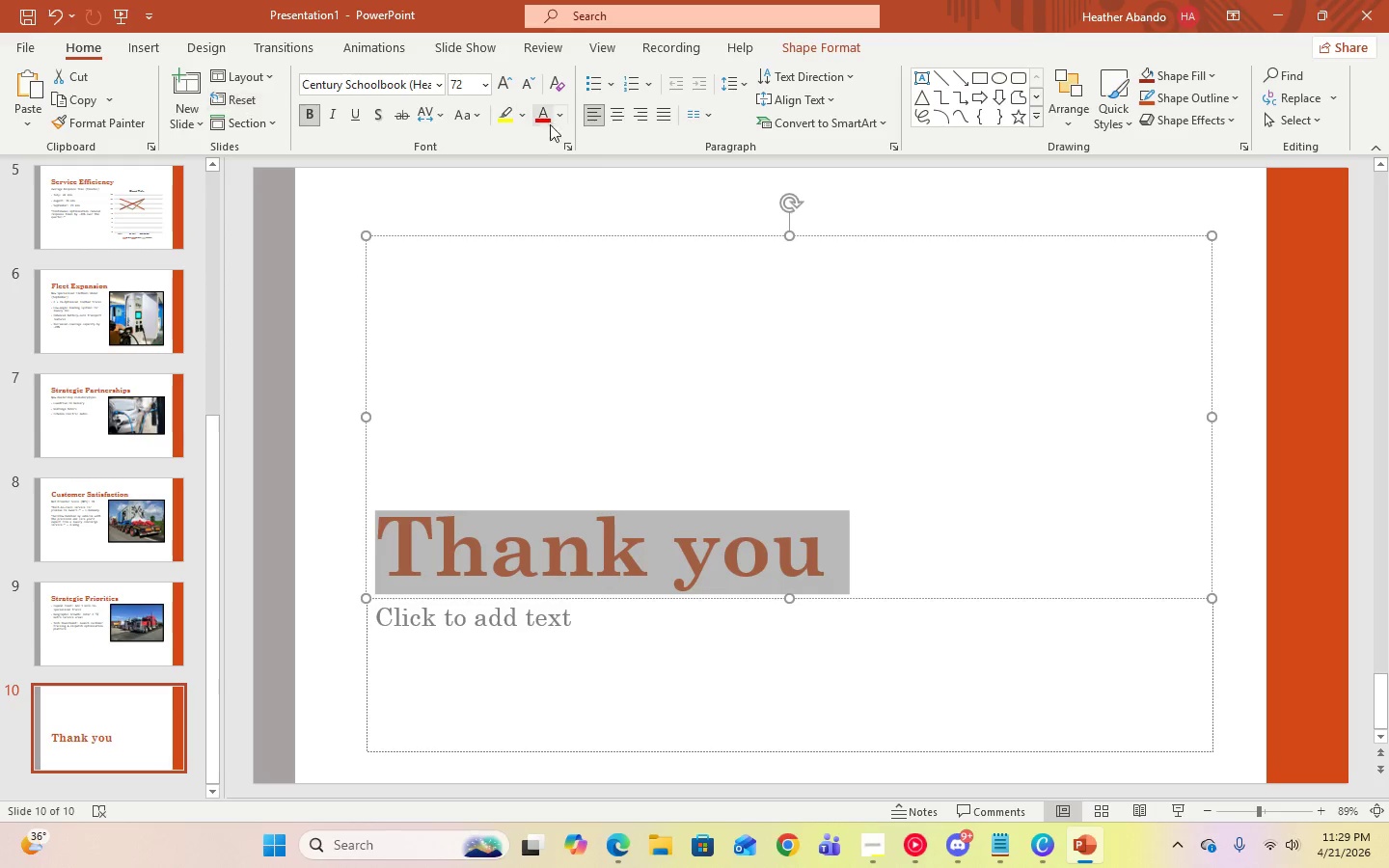 
left_click([471, 116])
 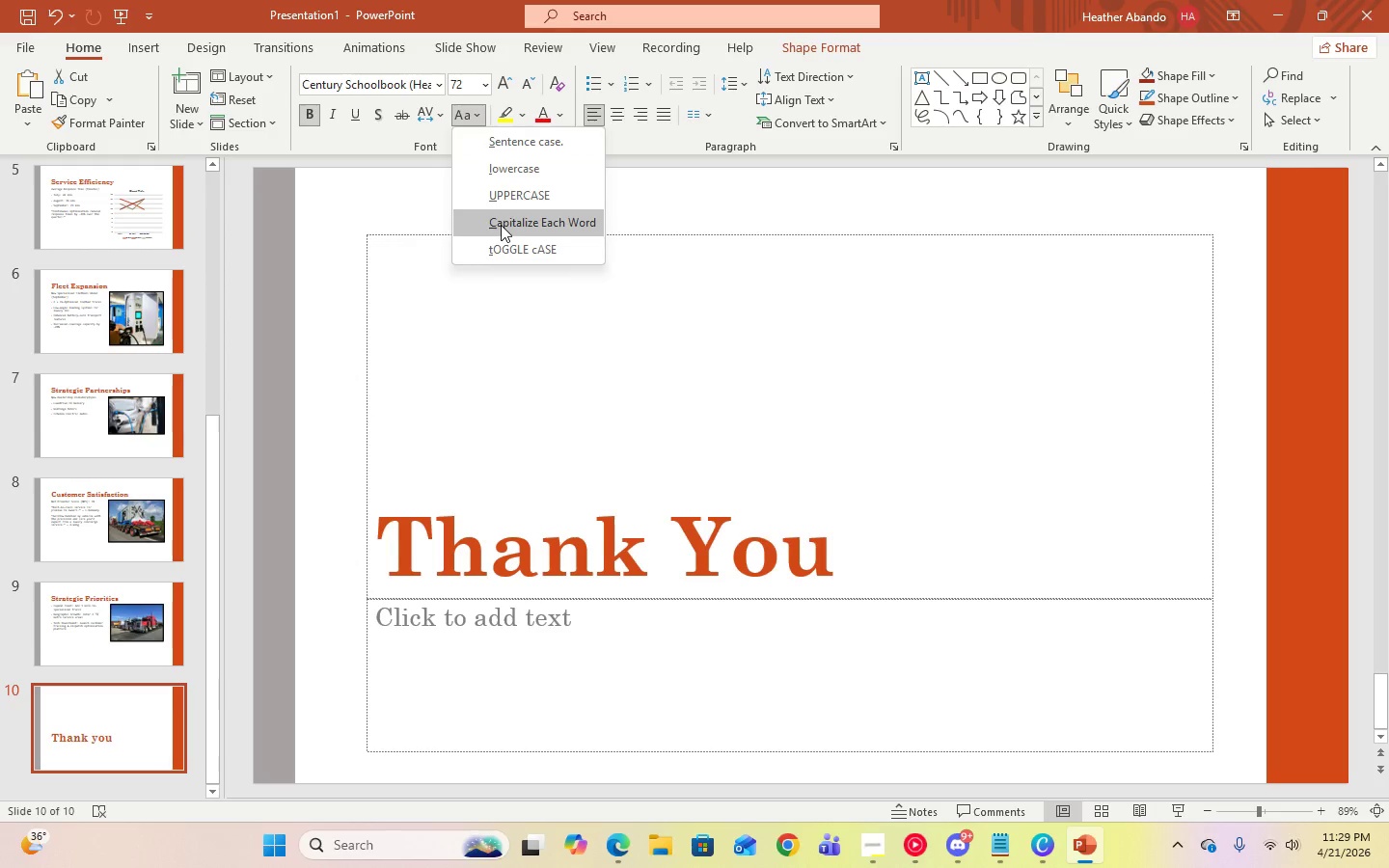 
left_click([501, 225])
 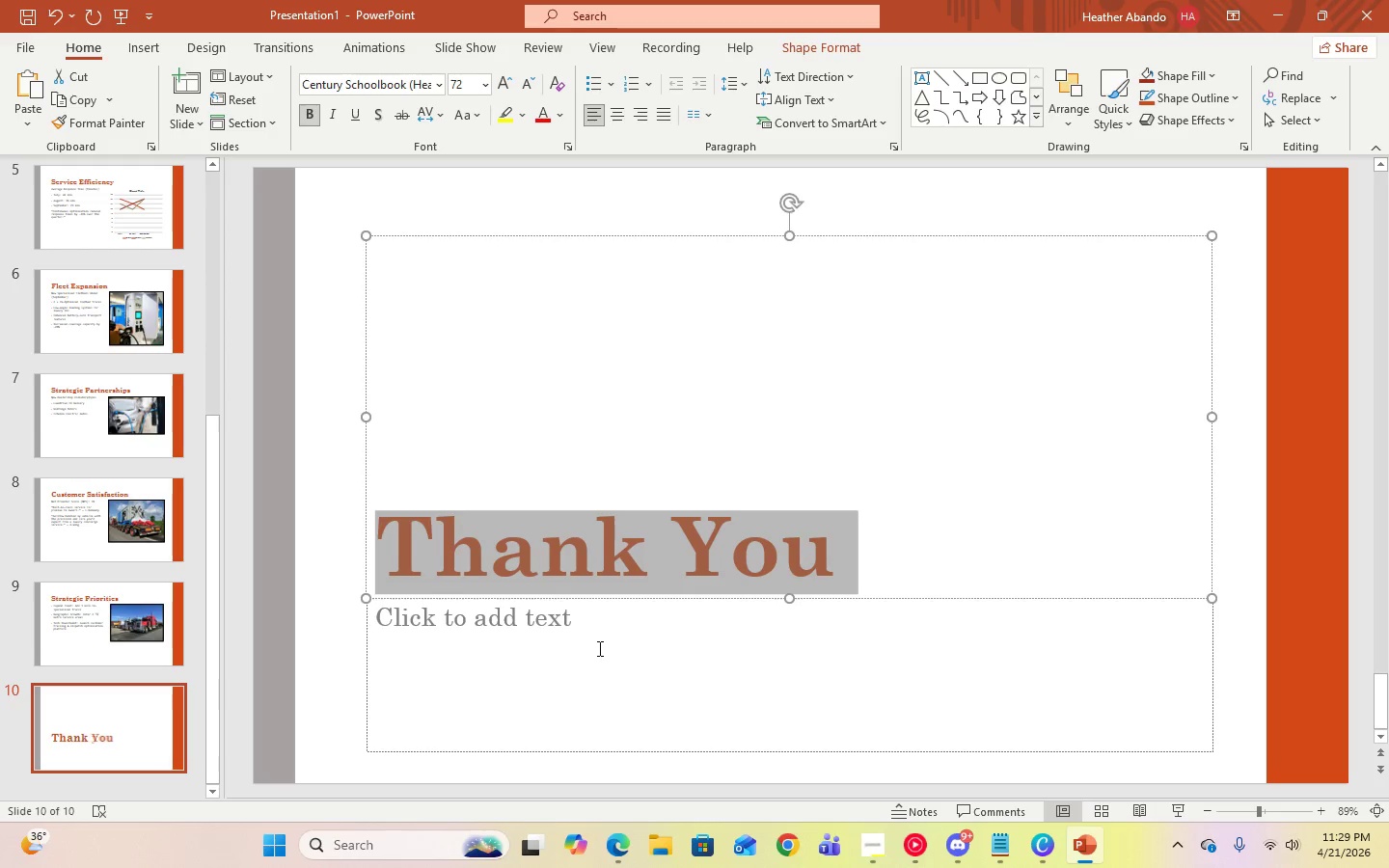 
left_click([586, 629])
 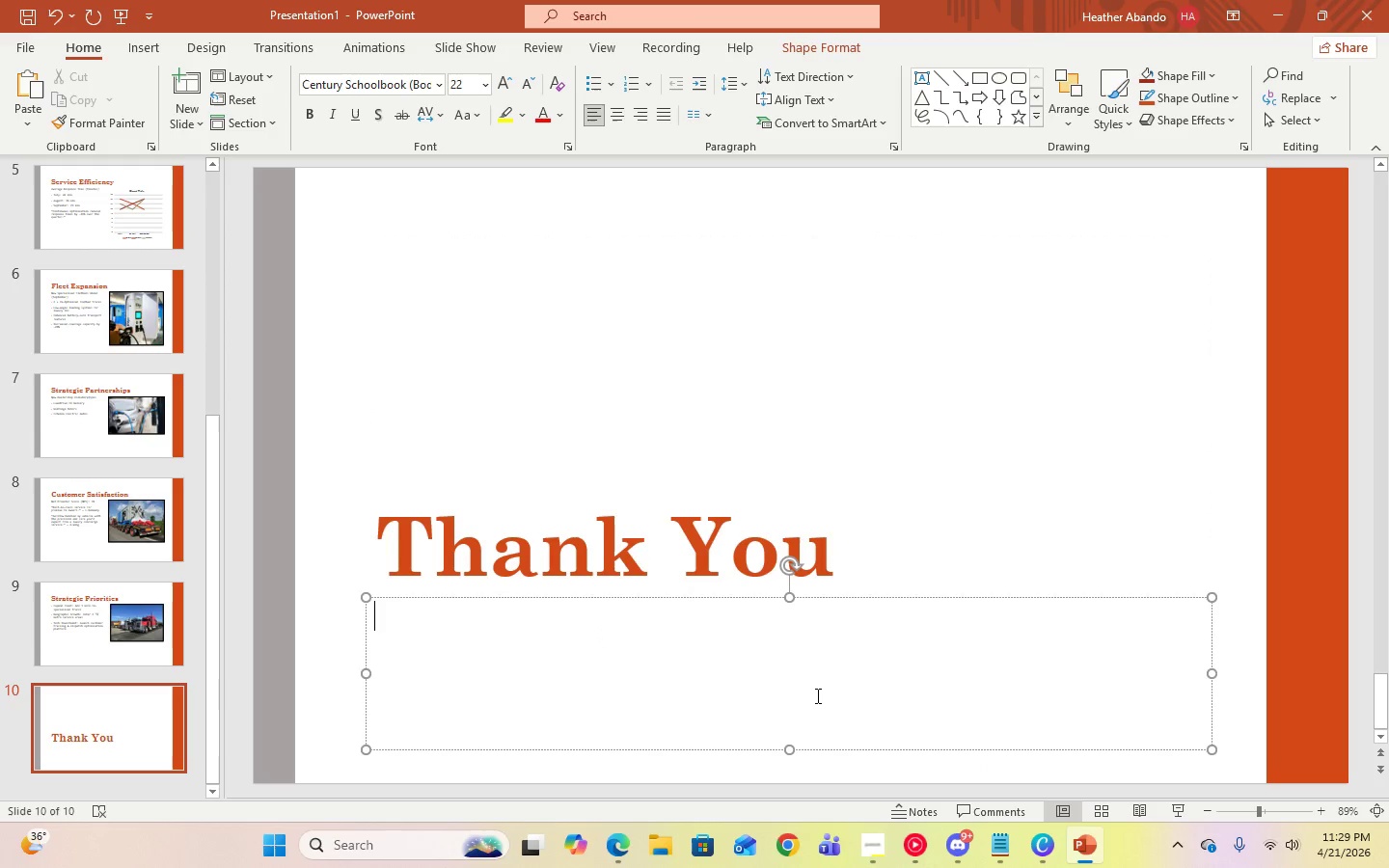 
type(get in touch)
 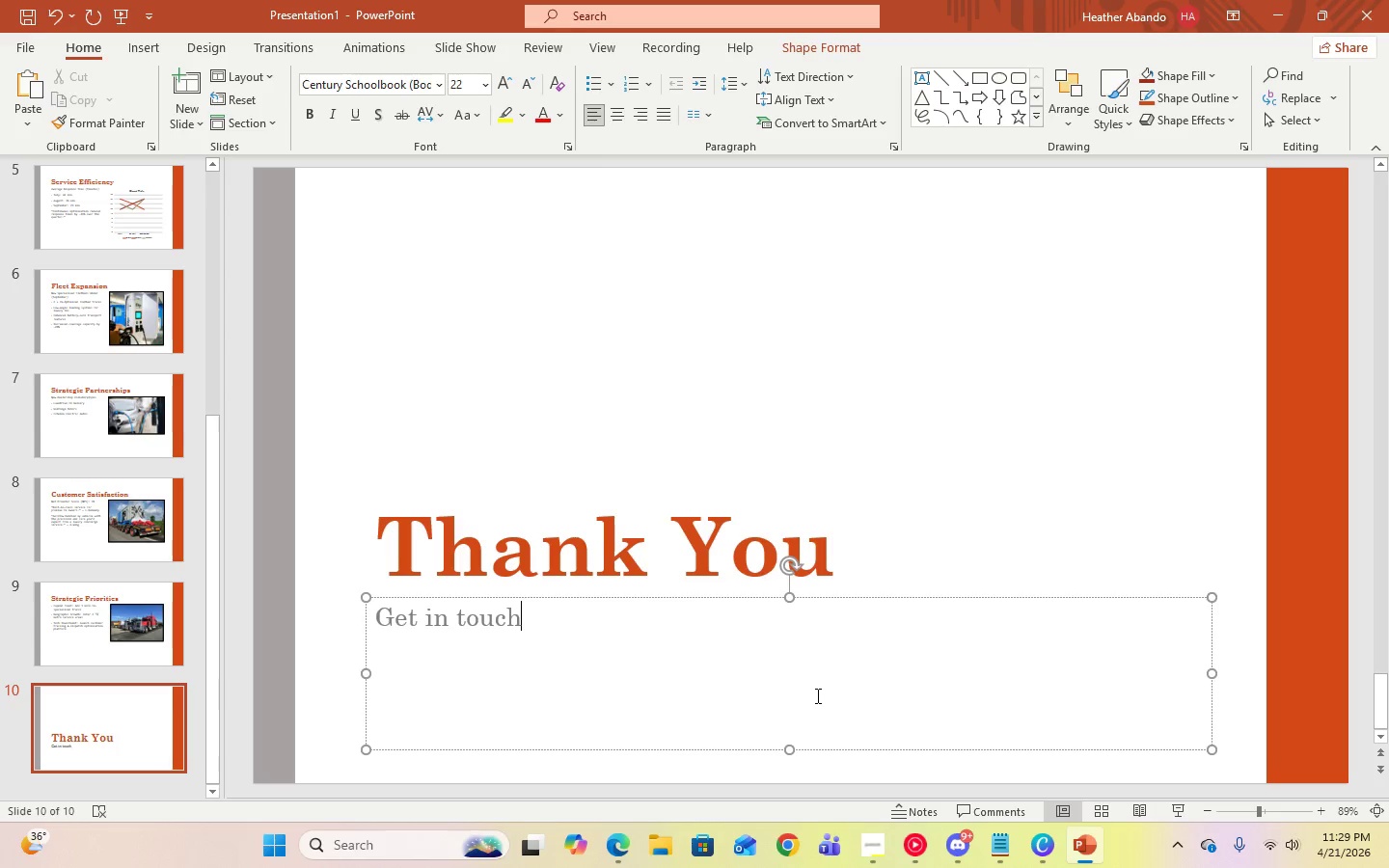 
key(Control+A)
 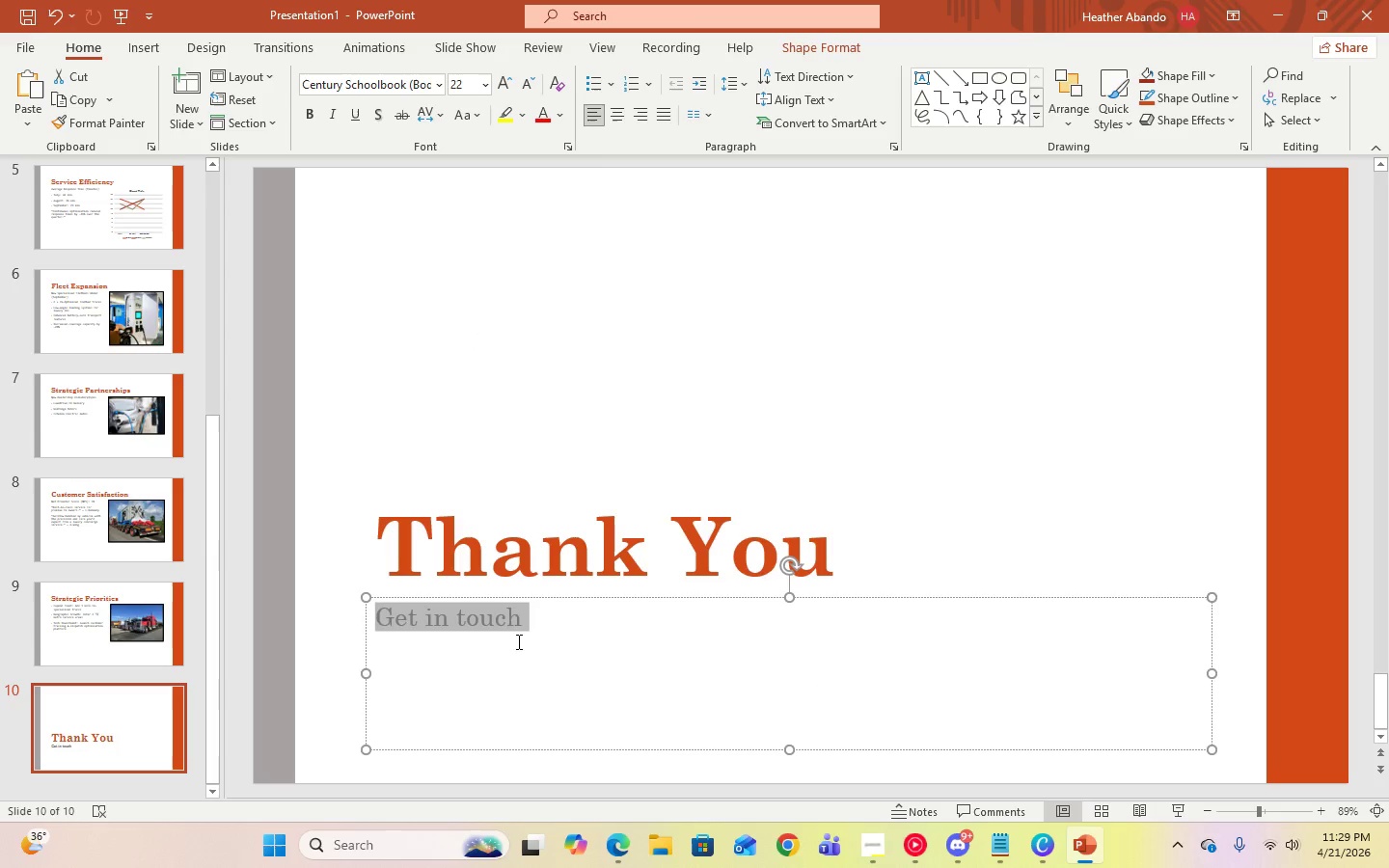 
left_click([471, 114])
 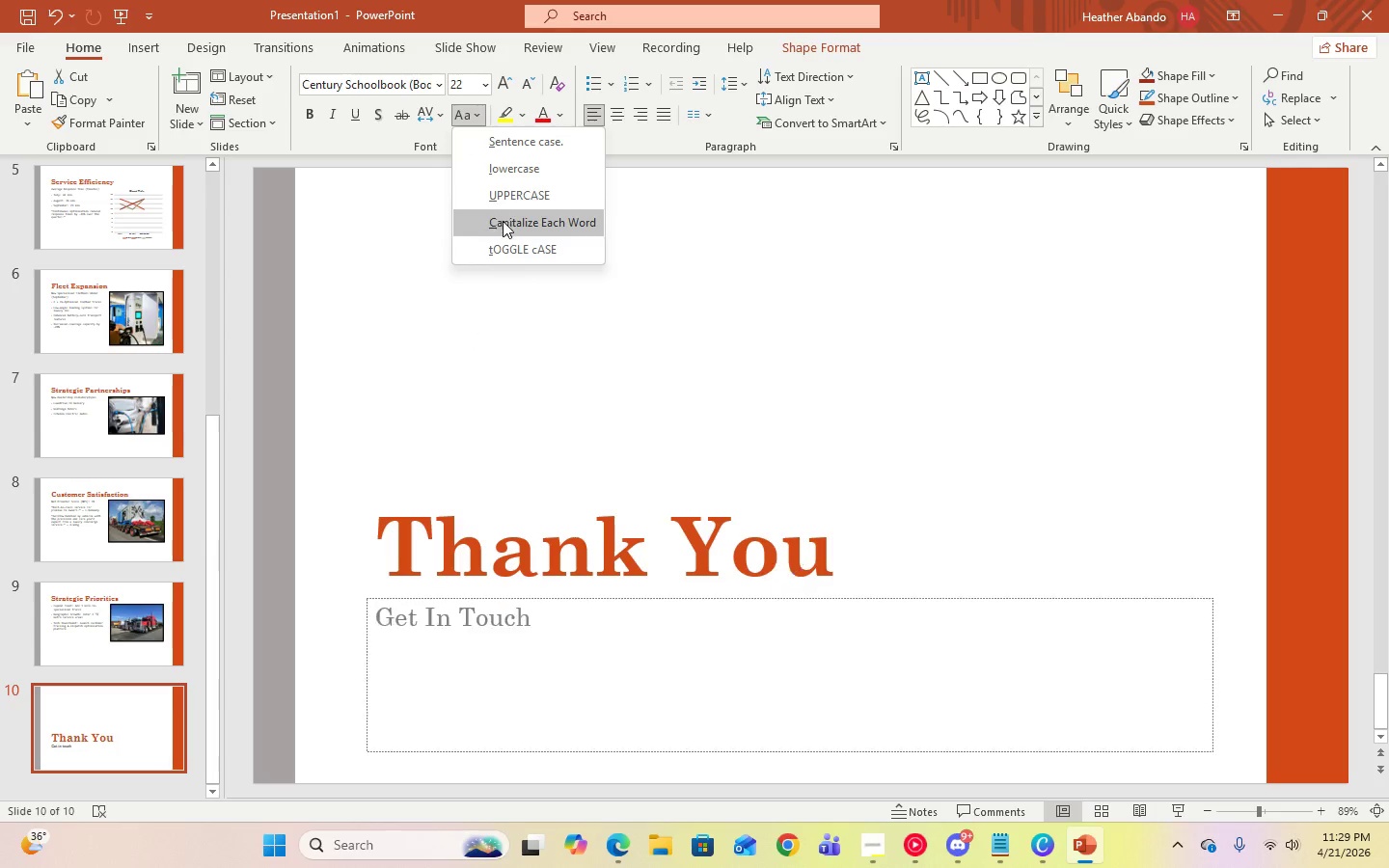 
left_click([503, 221])
 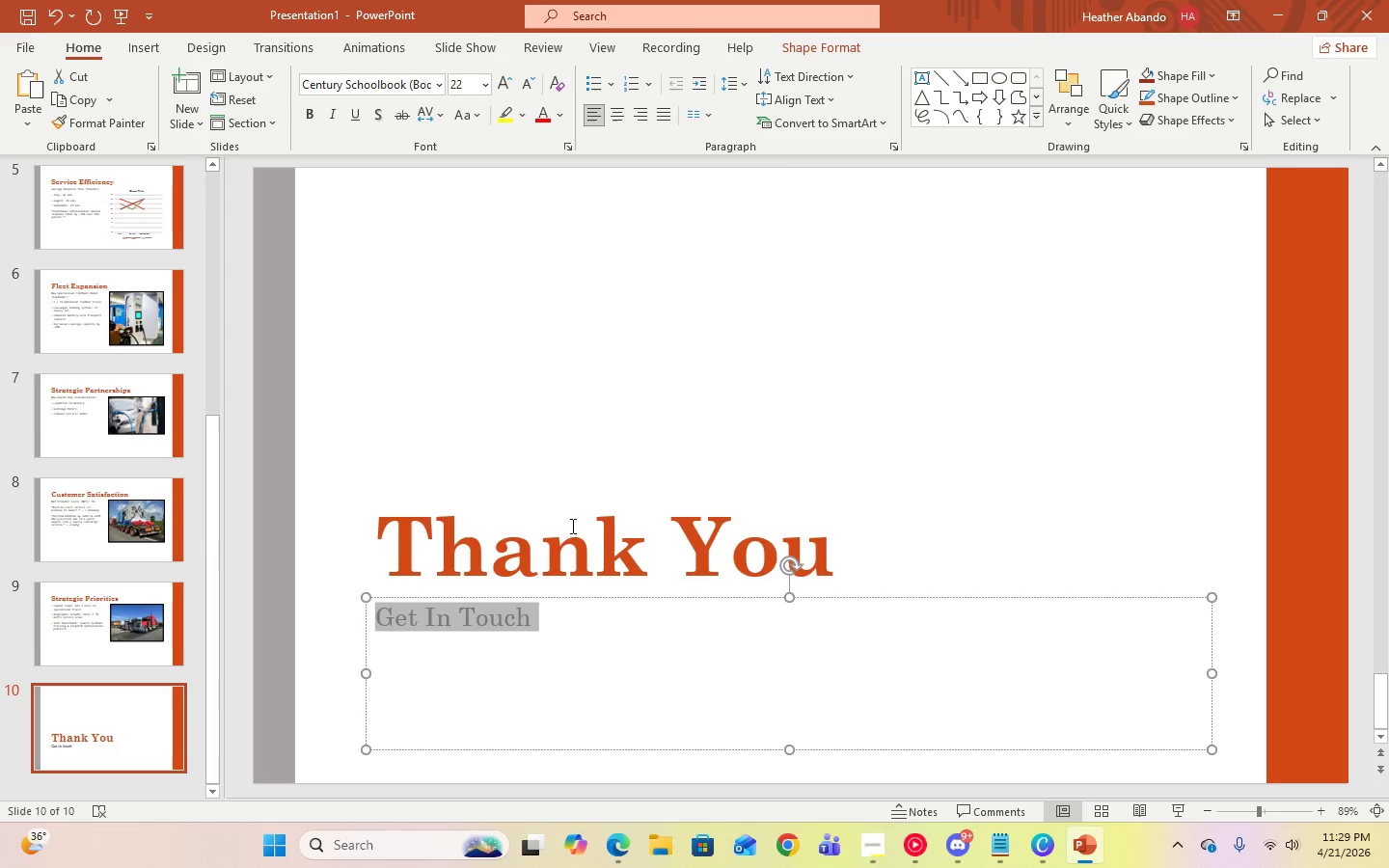 
left_click([570, 550])
 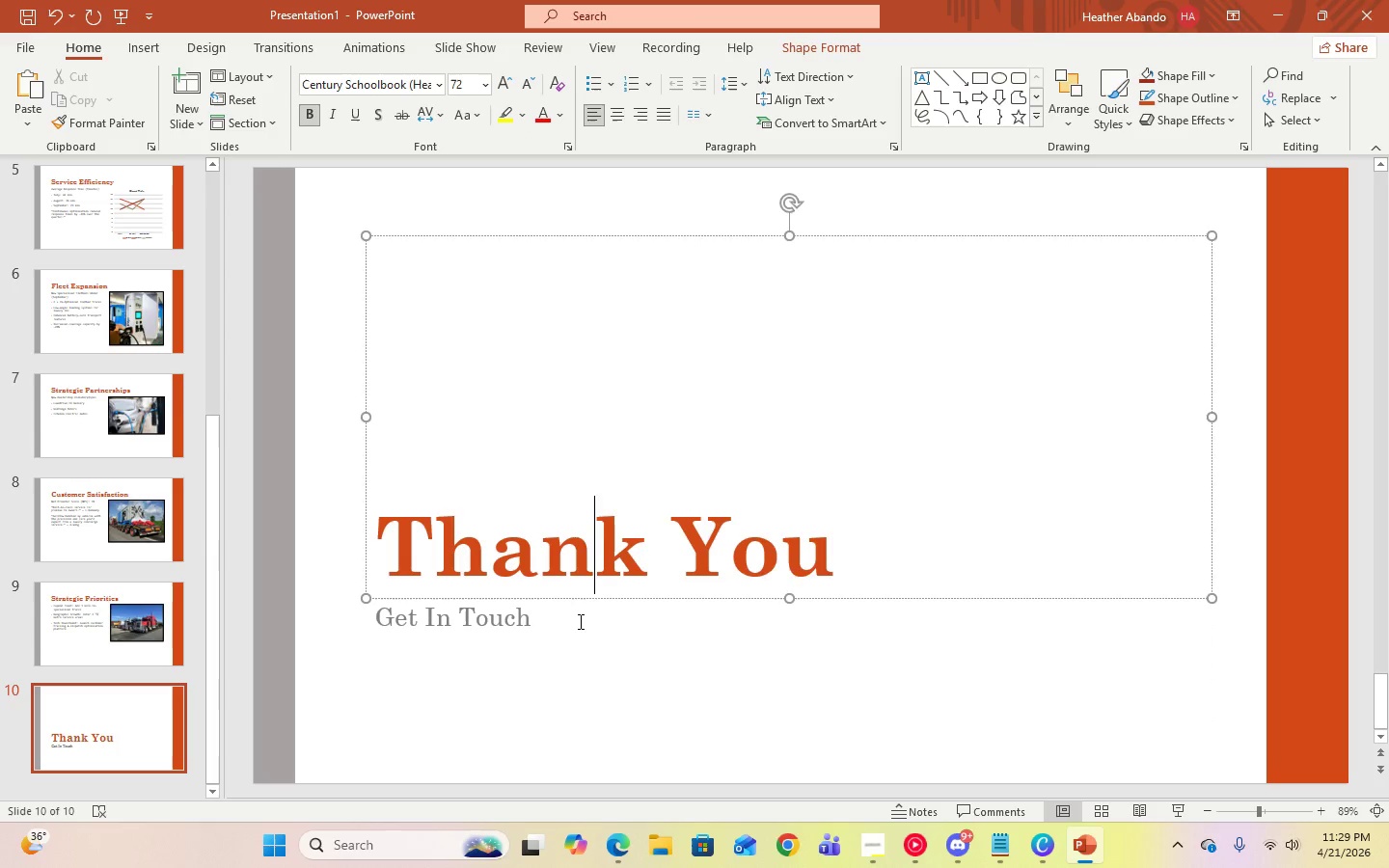 
left_click([578, 626])
 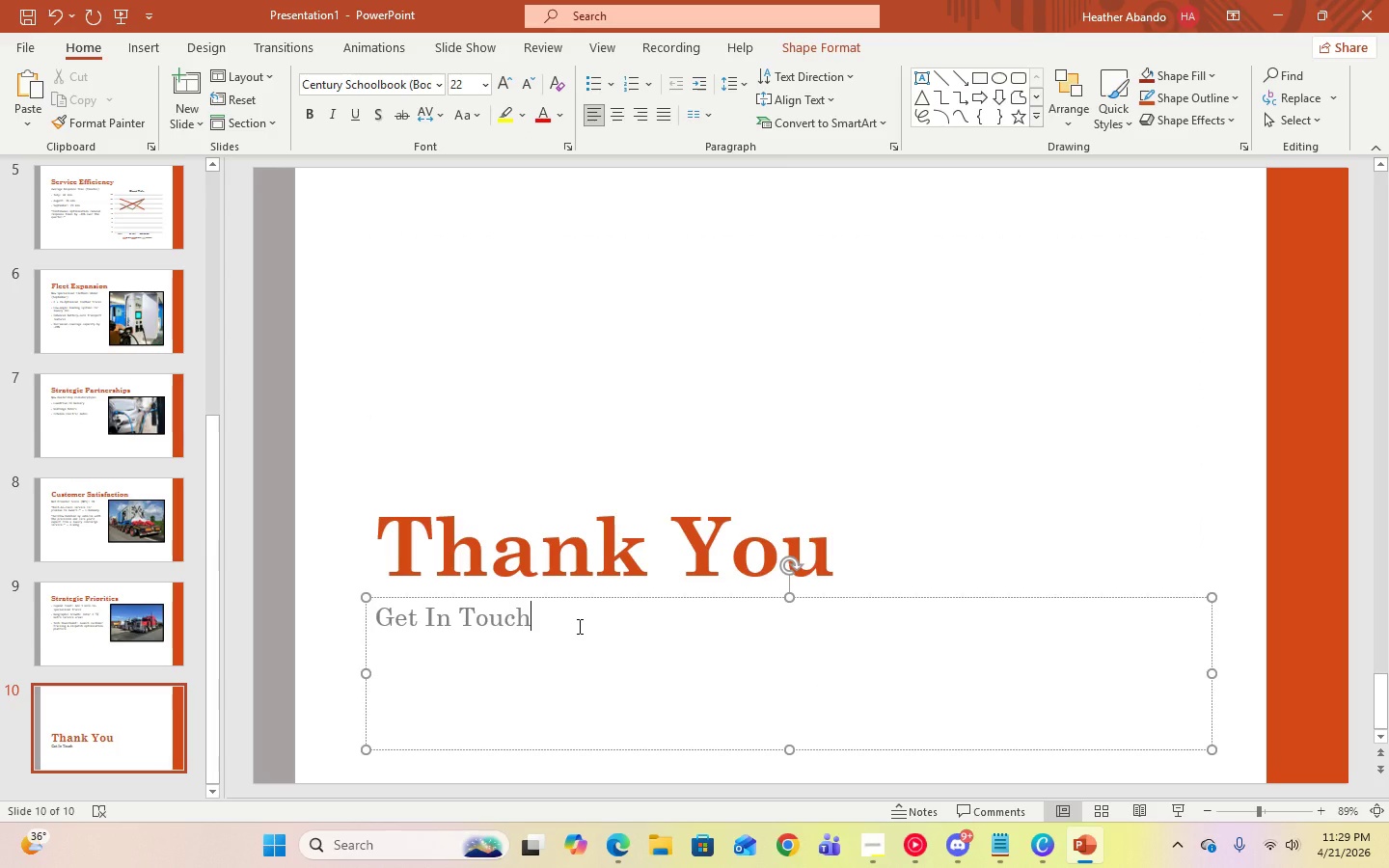 
key(Enter)
 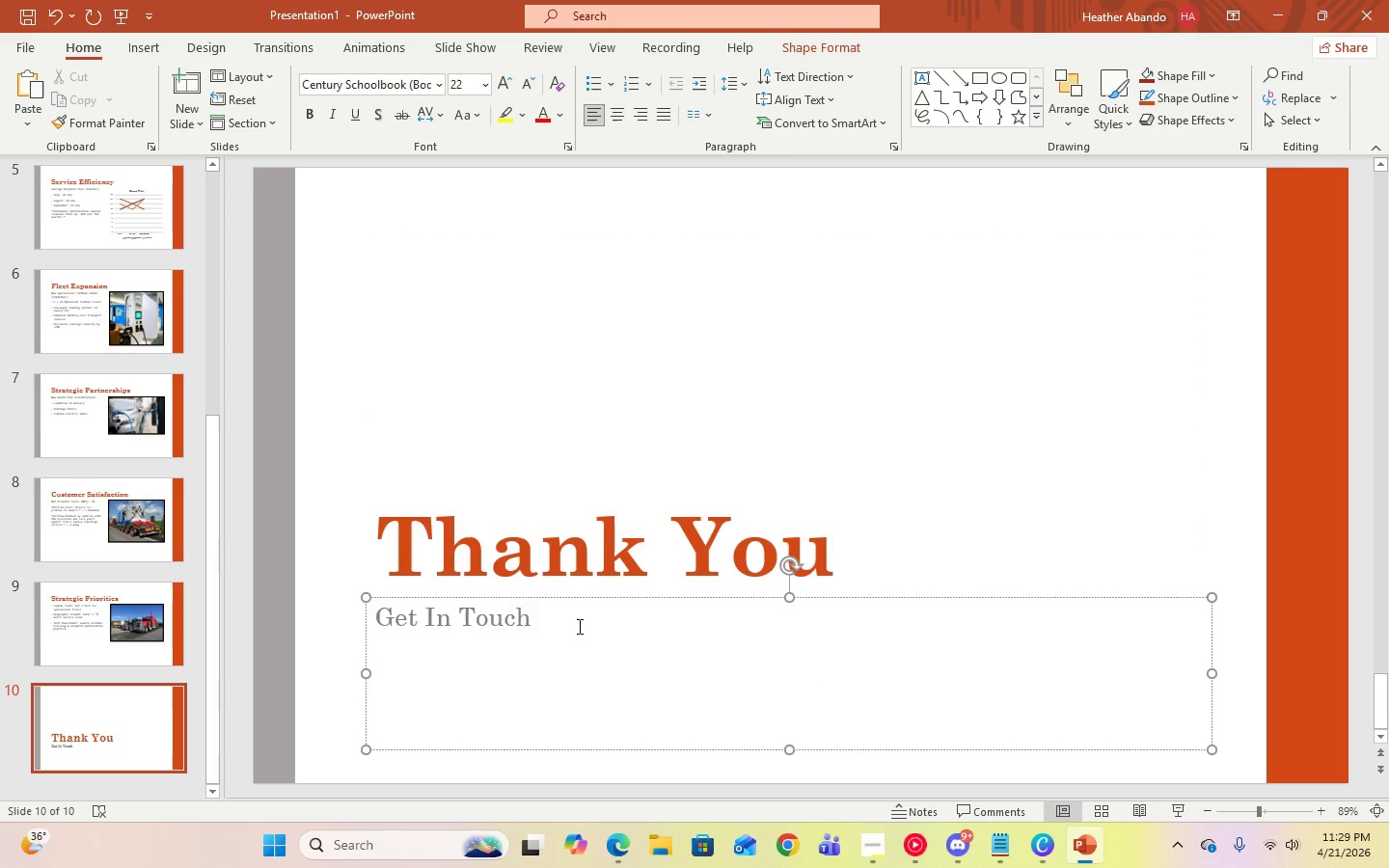 
type(website: www.aerotowsolutions.com)
 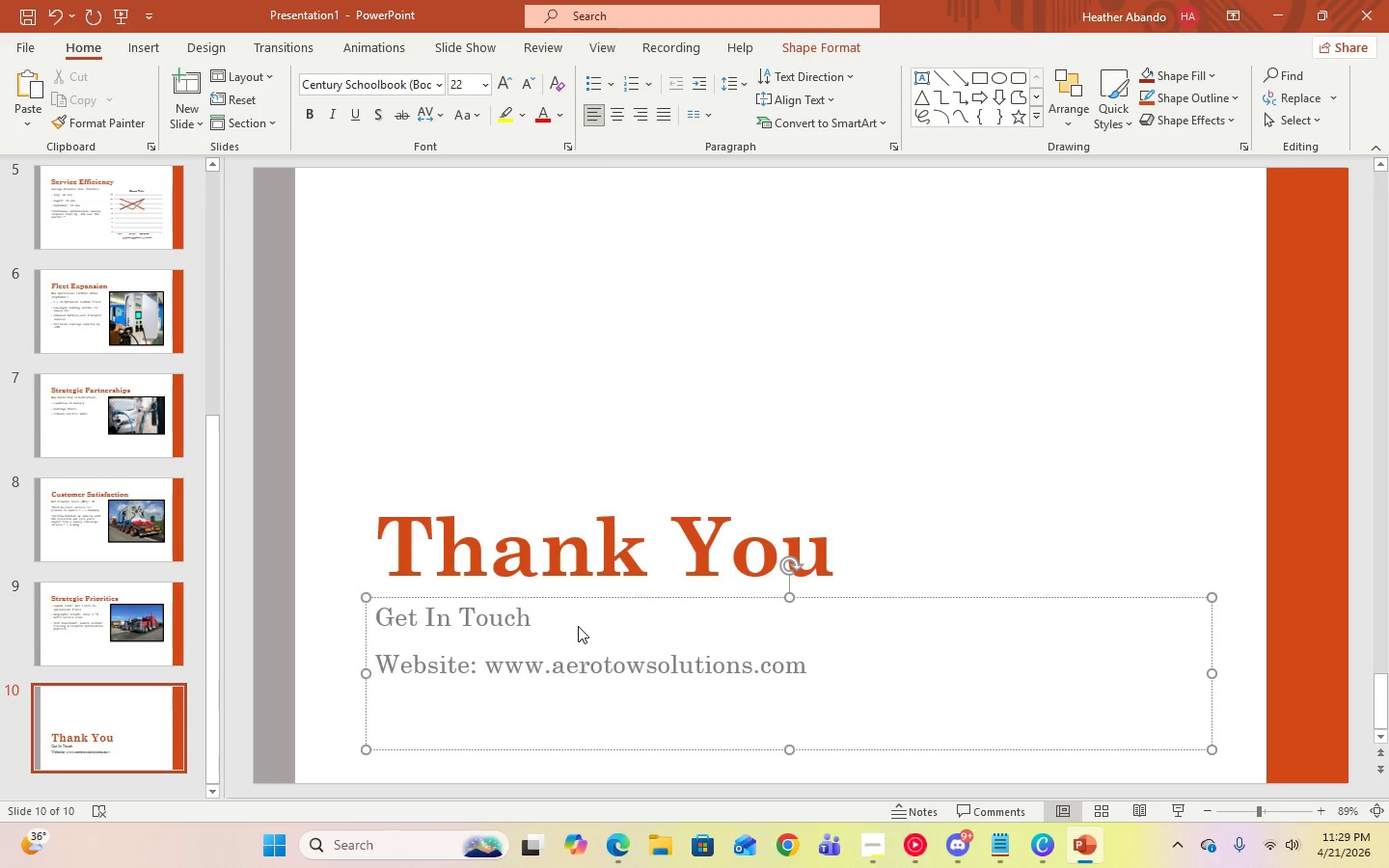 
 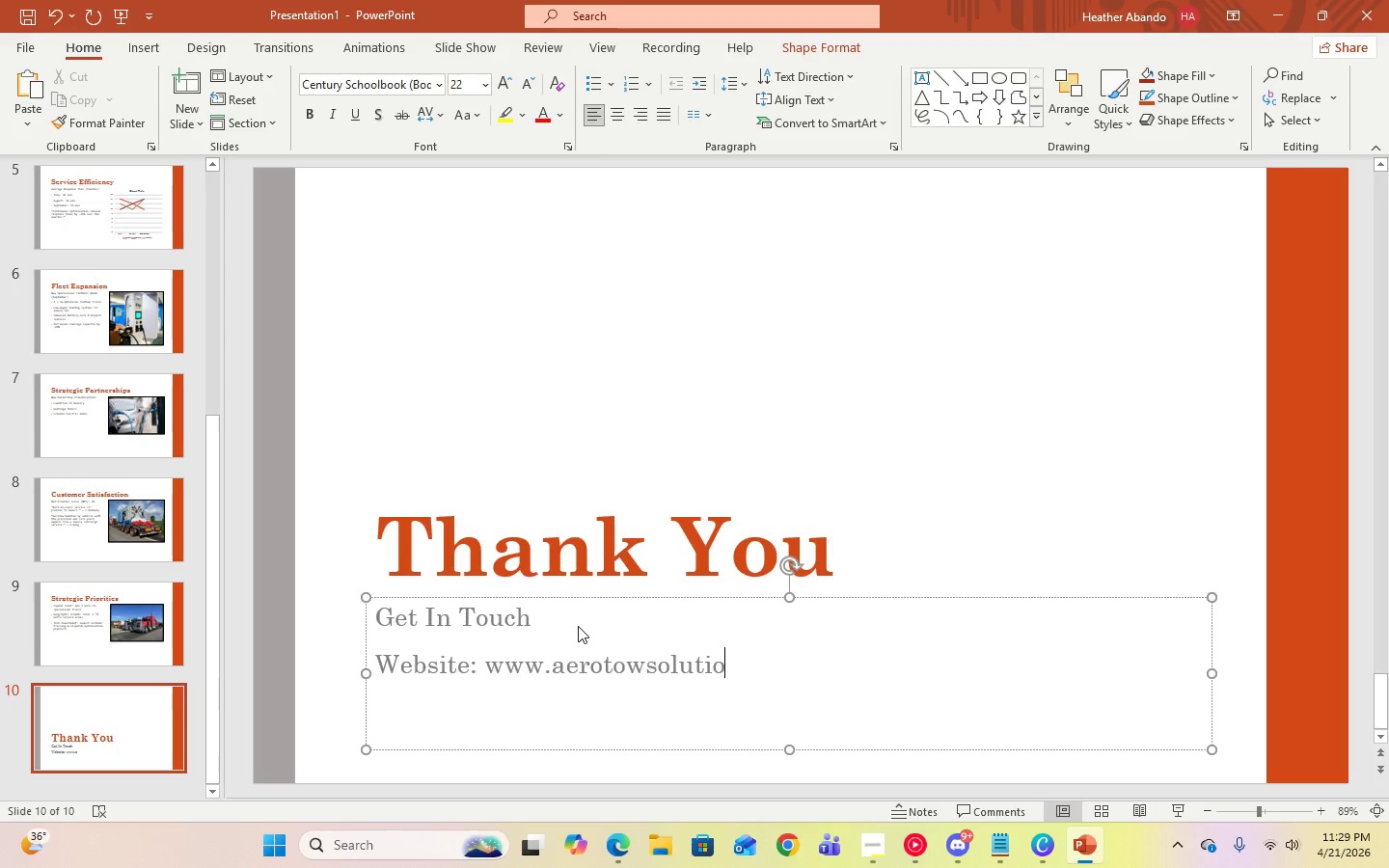 
key(Enter)
 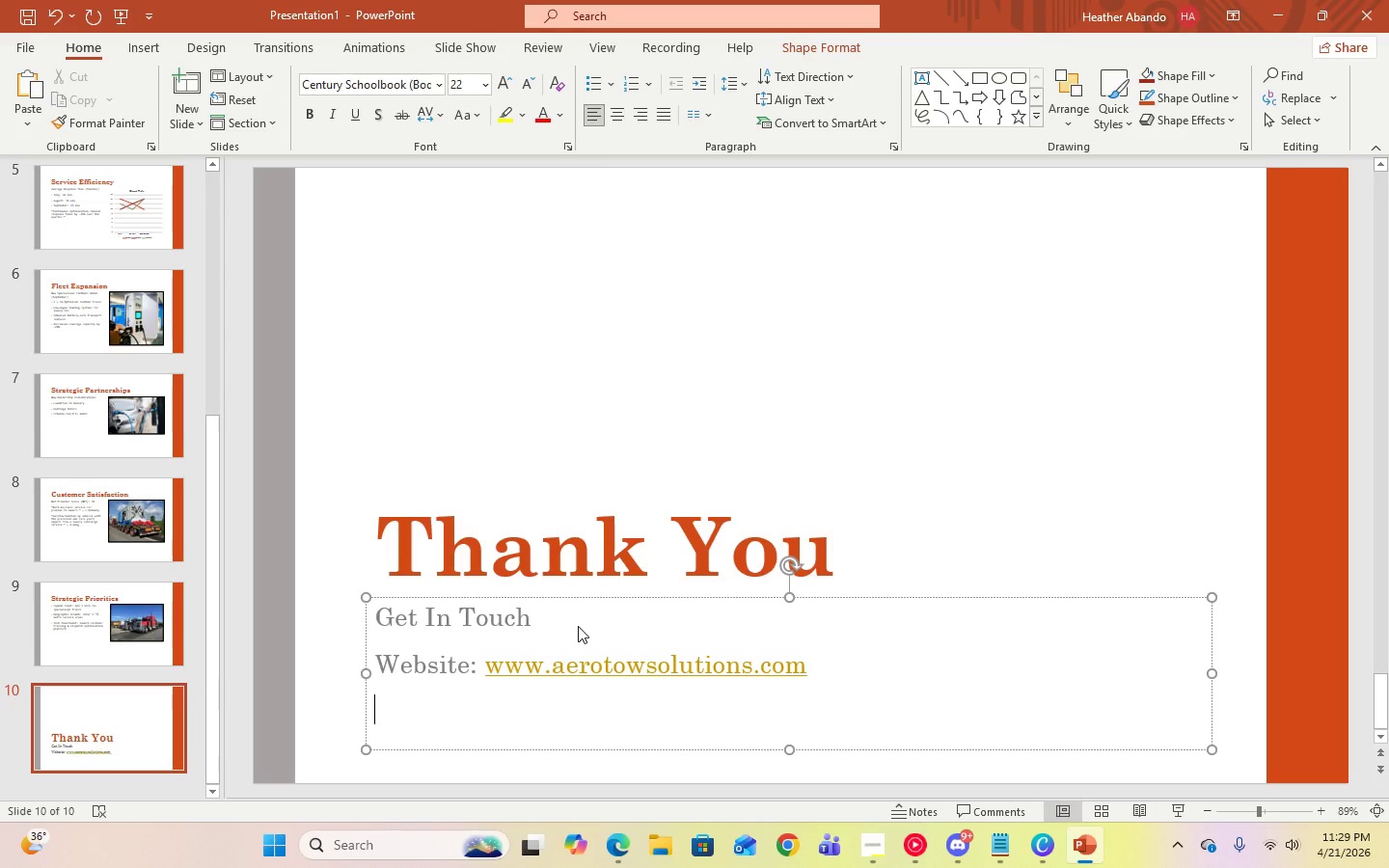 
type(email: @aerotowsolutions.com)
 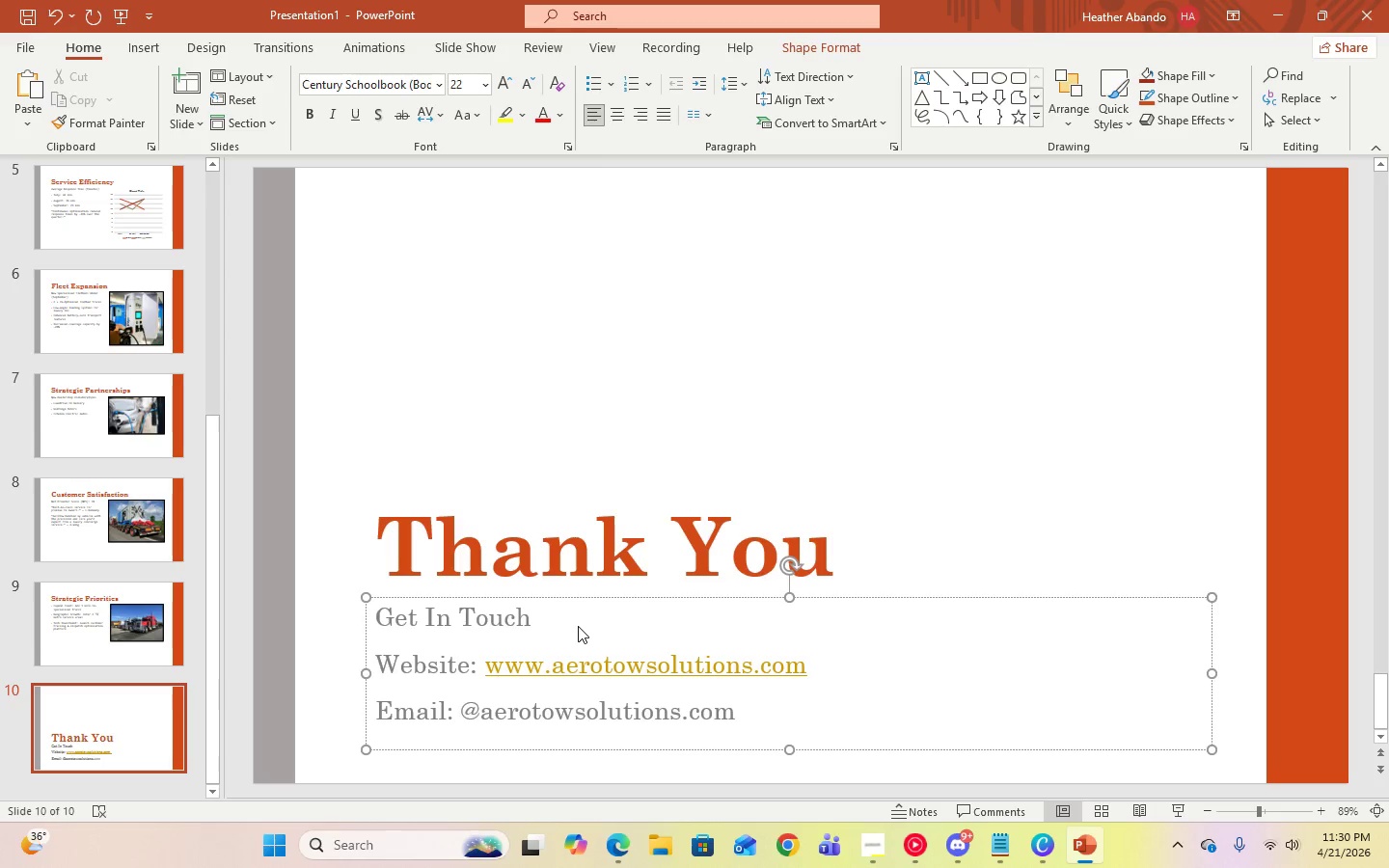 
left_click([1278, 434])
 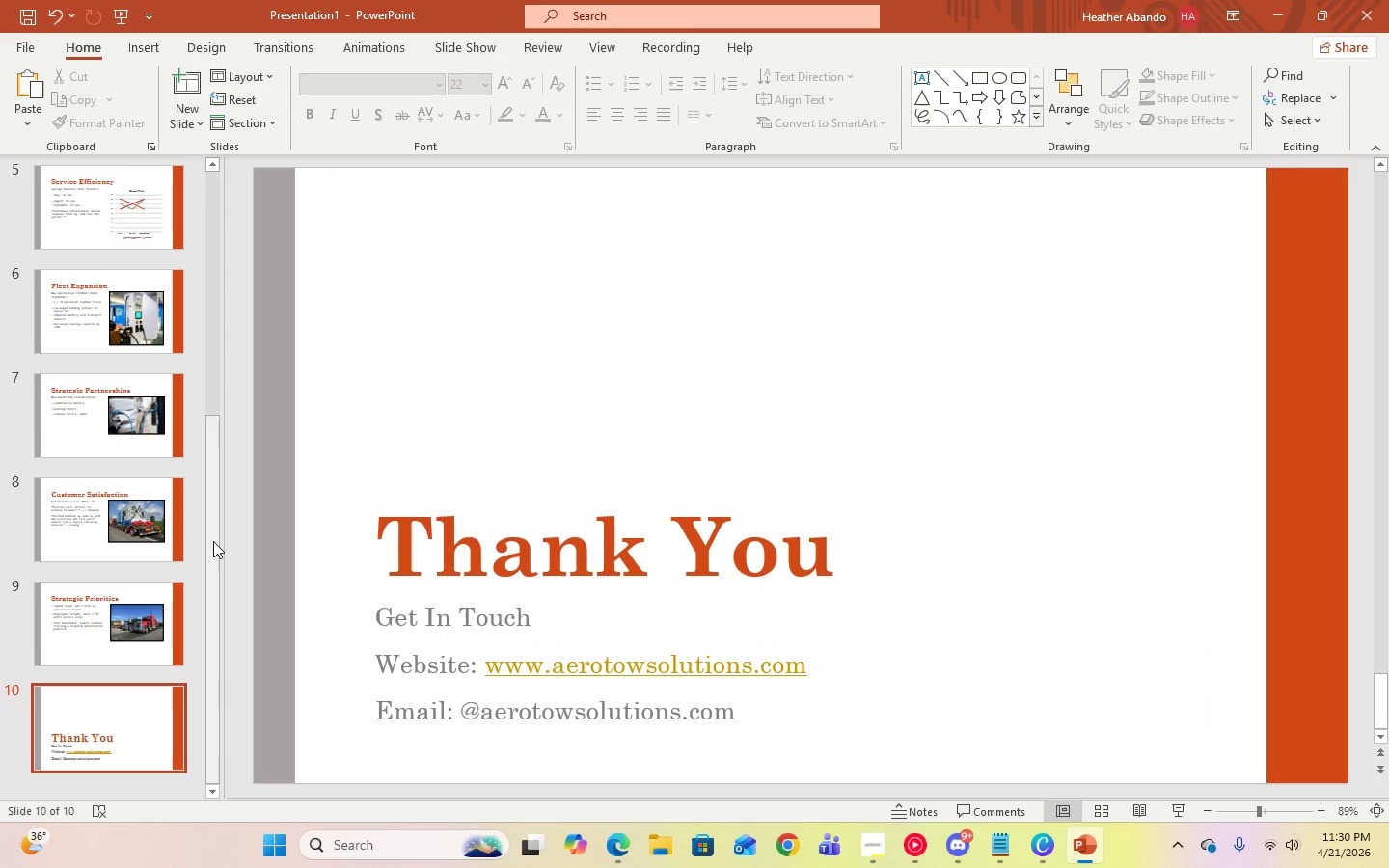 
wait(5.17)
 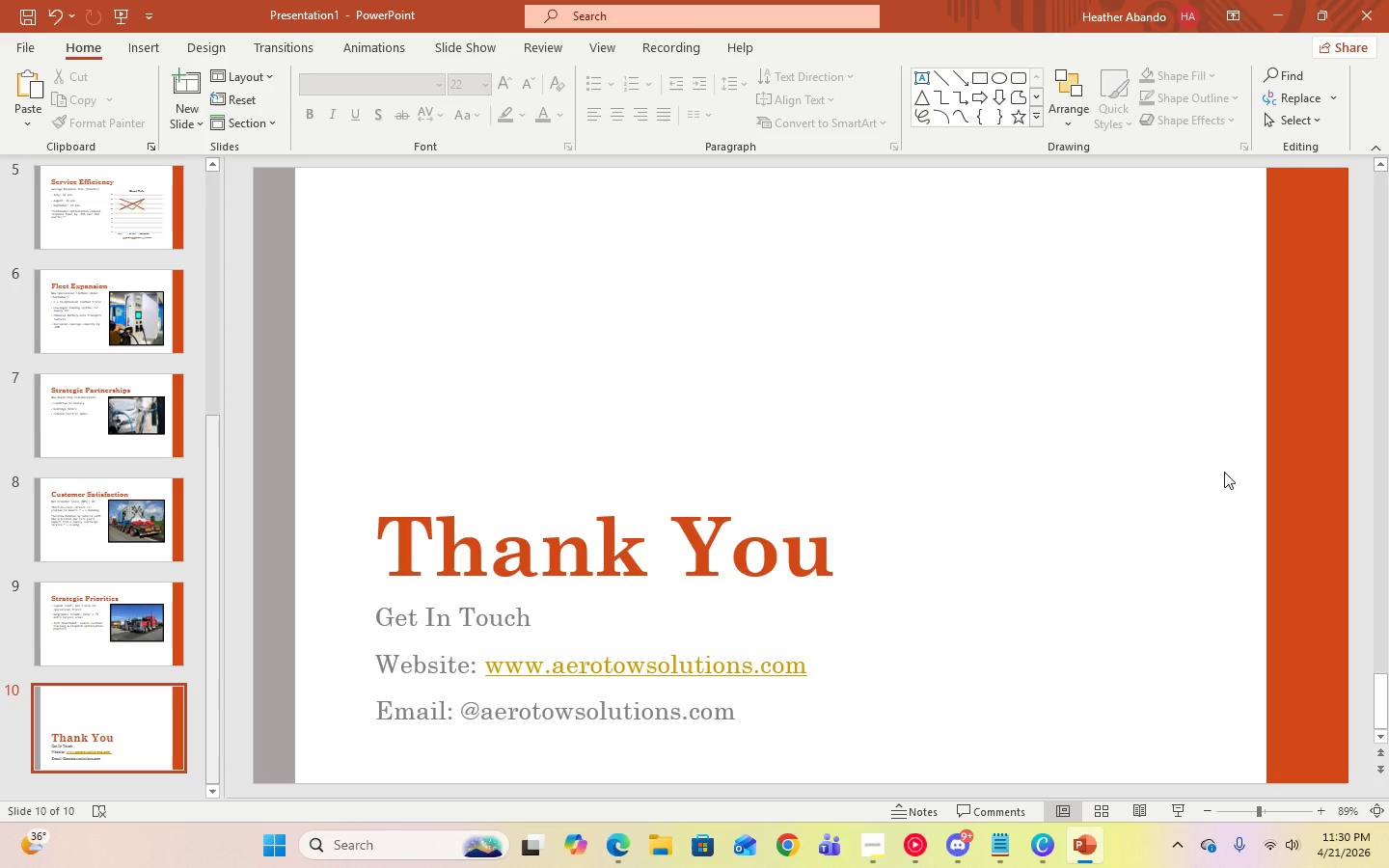 
left_click([881, 854])